 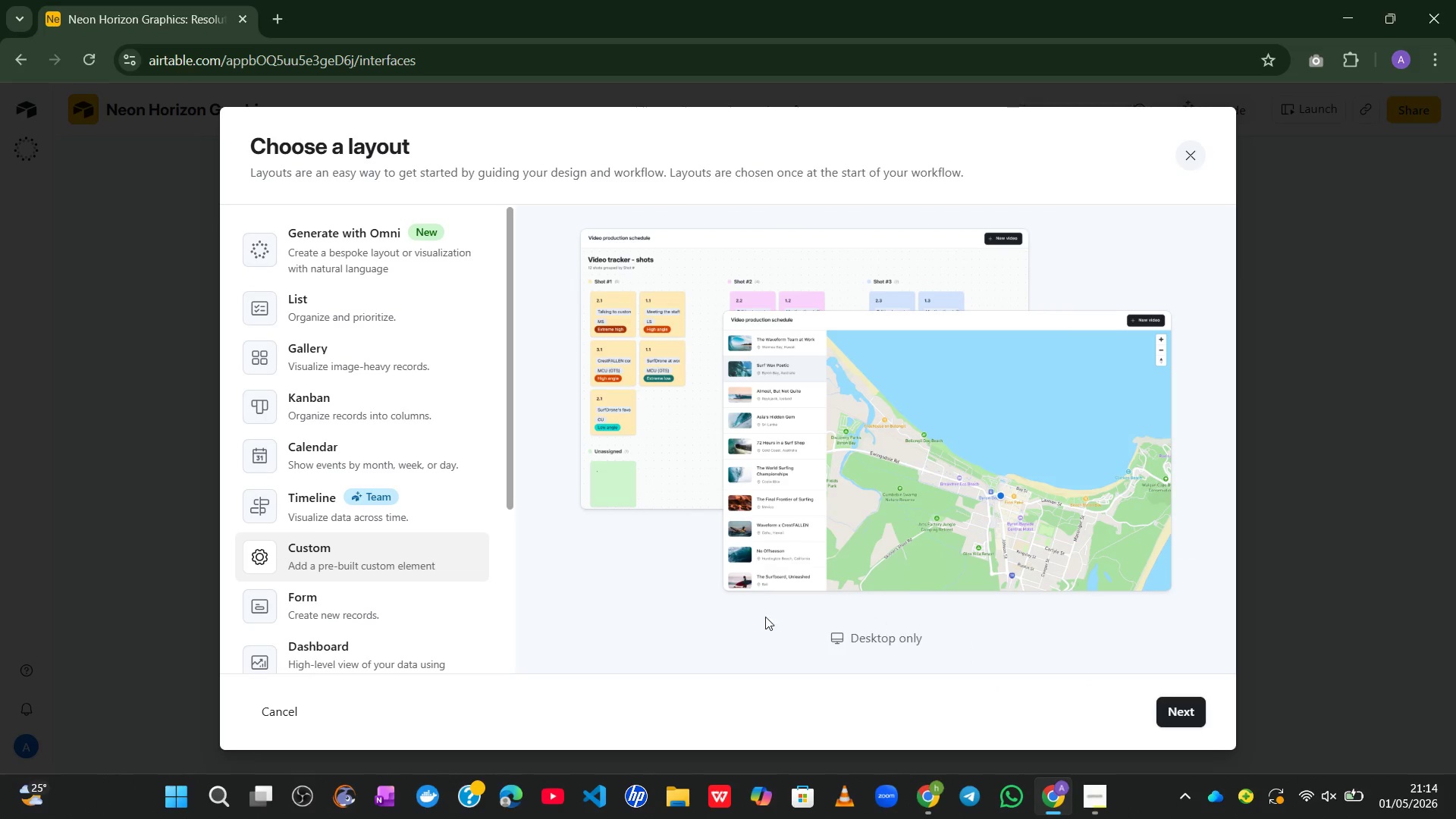 
left_click([325, 610])
 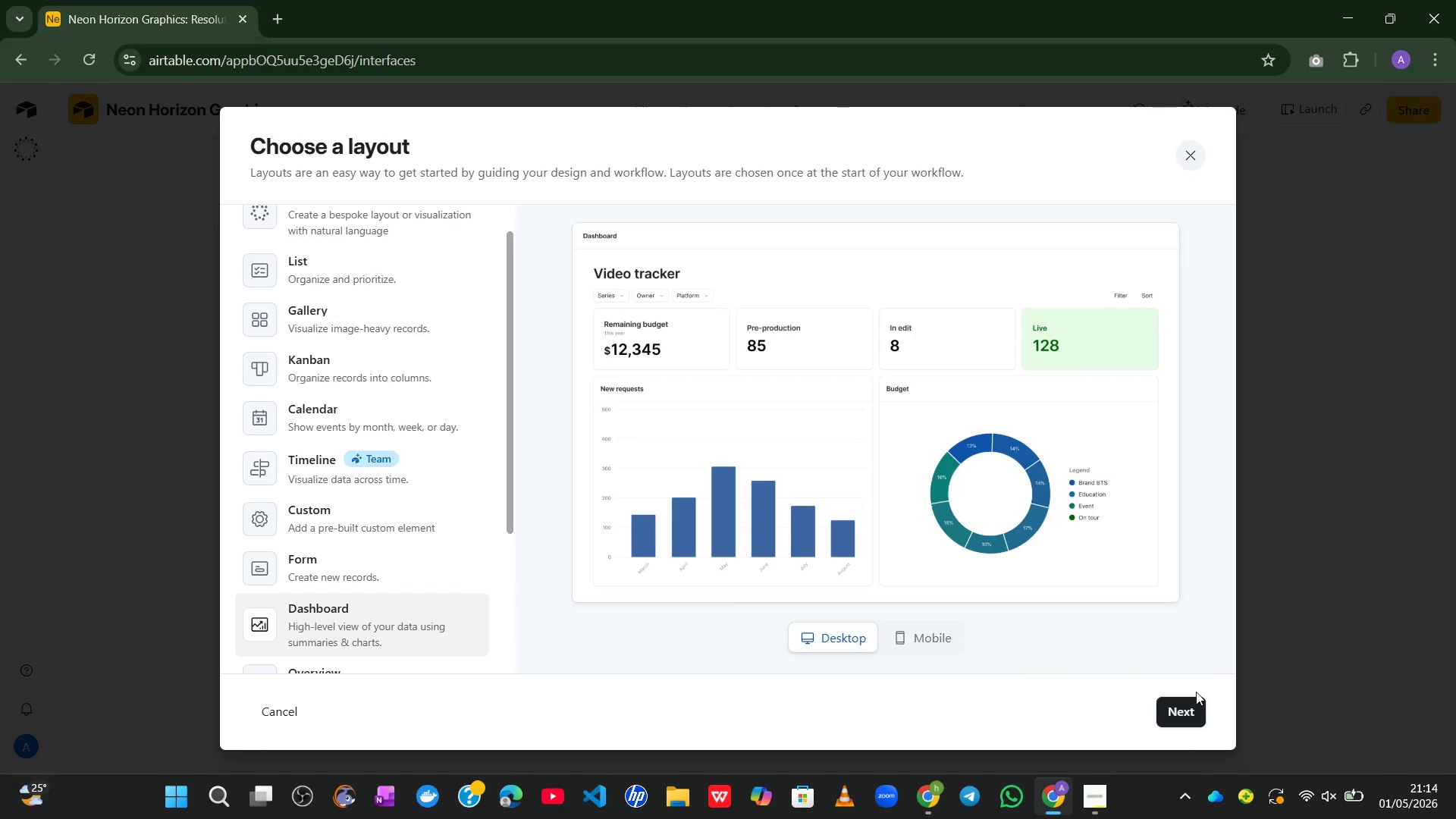 
left_click([1181, 711])
 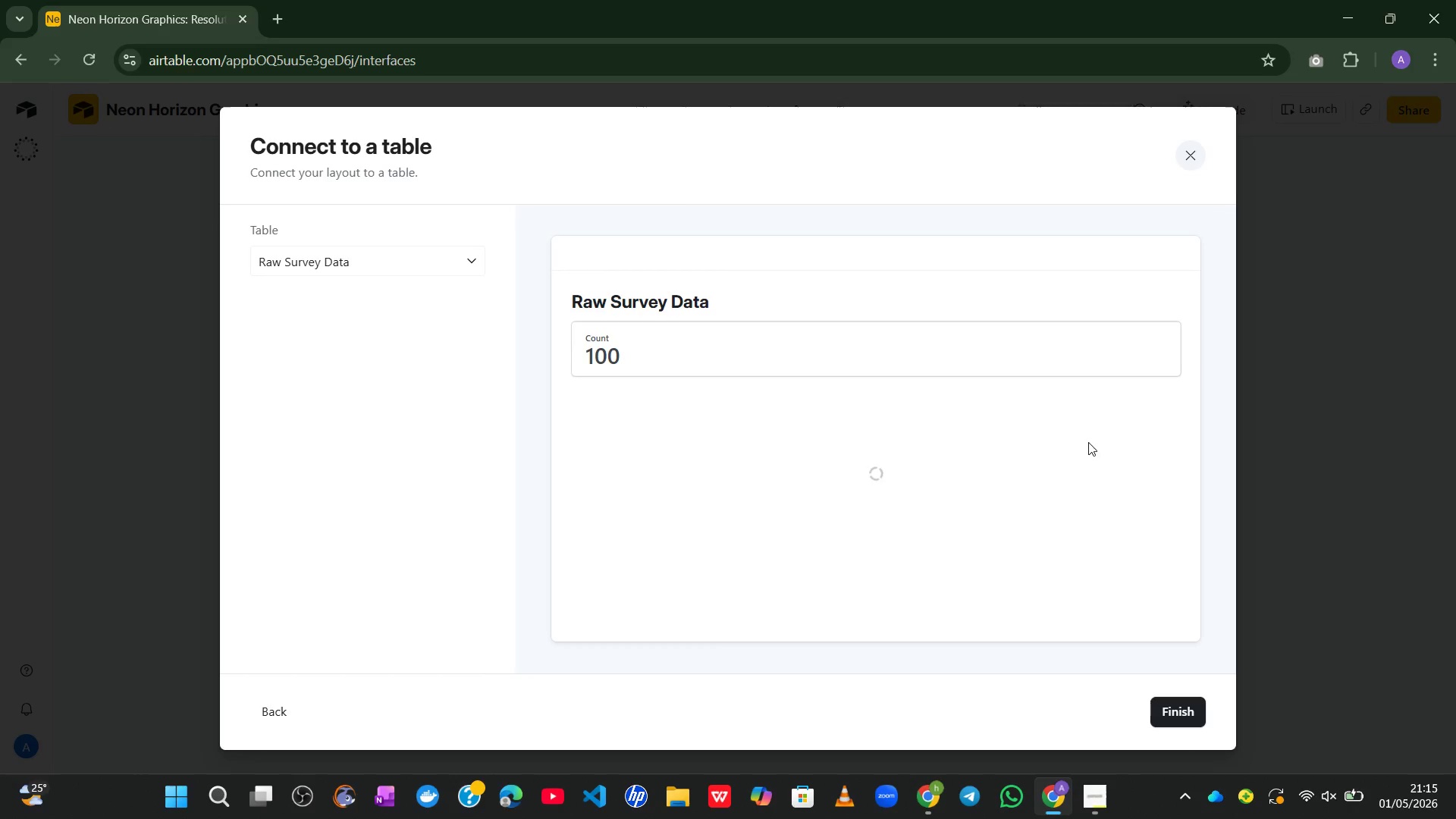 
wait(19.03)
 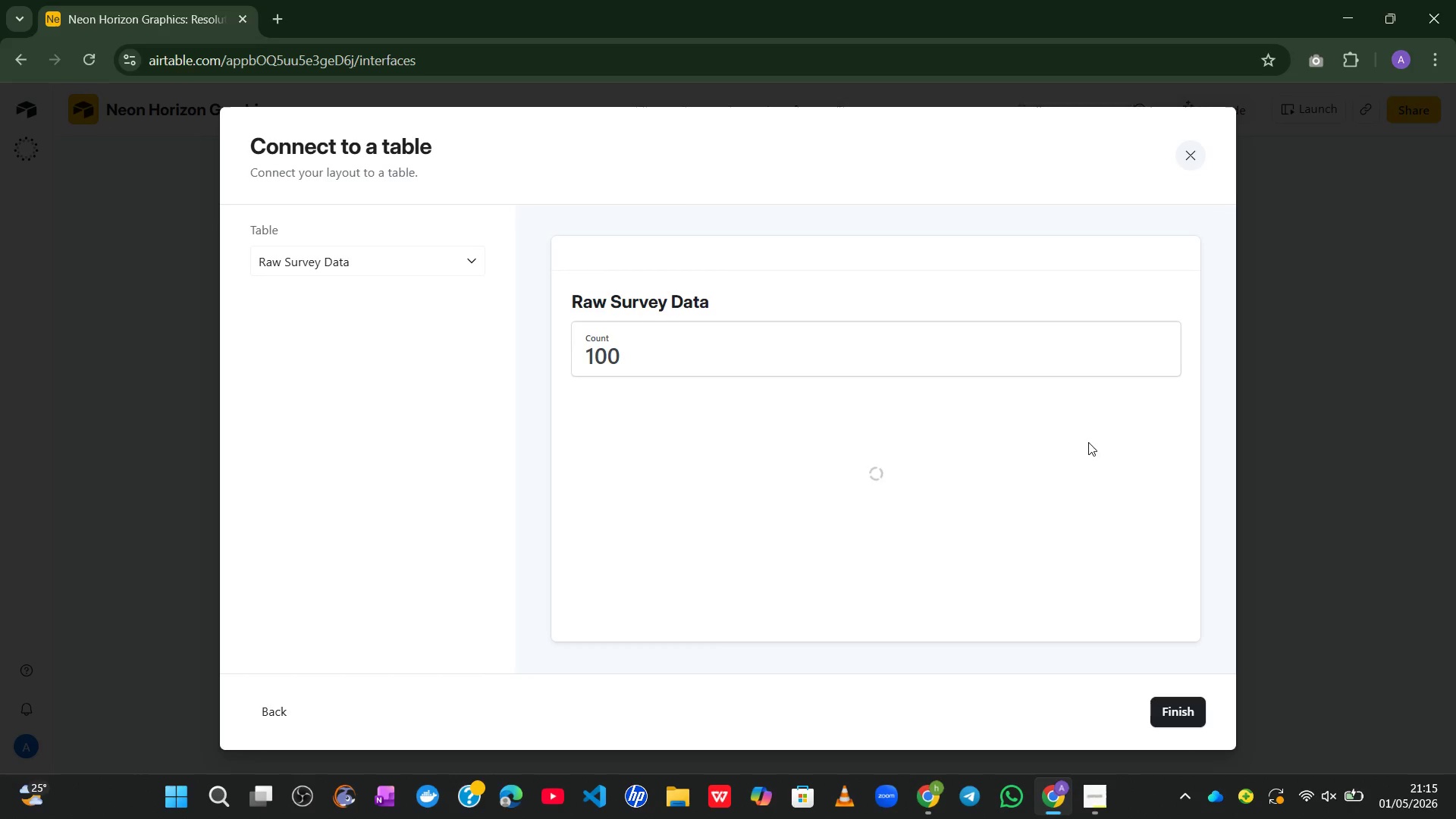 
left_click([463, 262])
 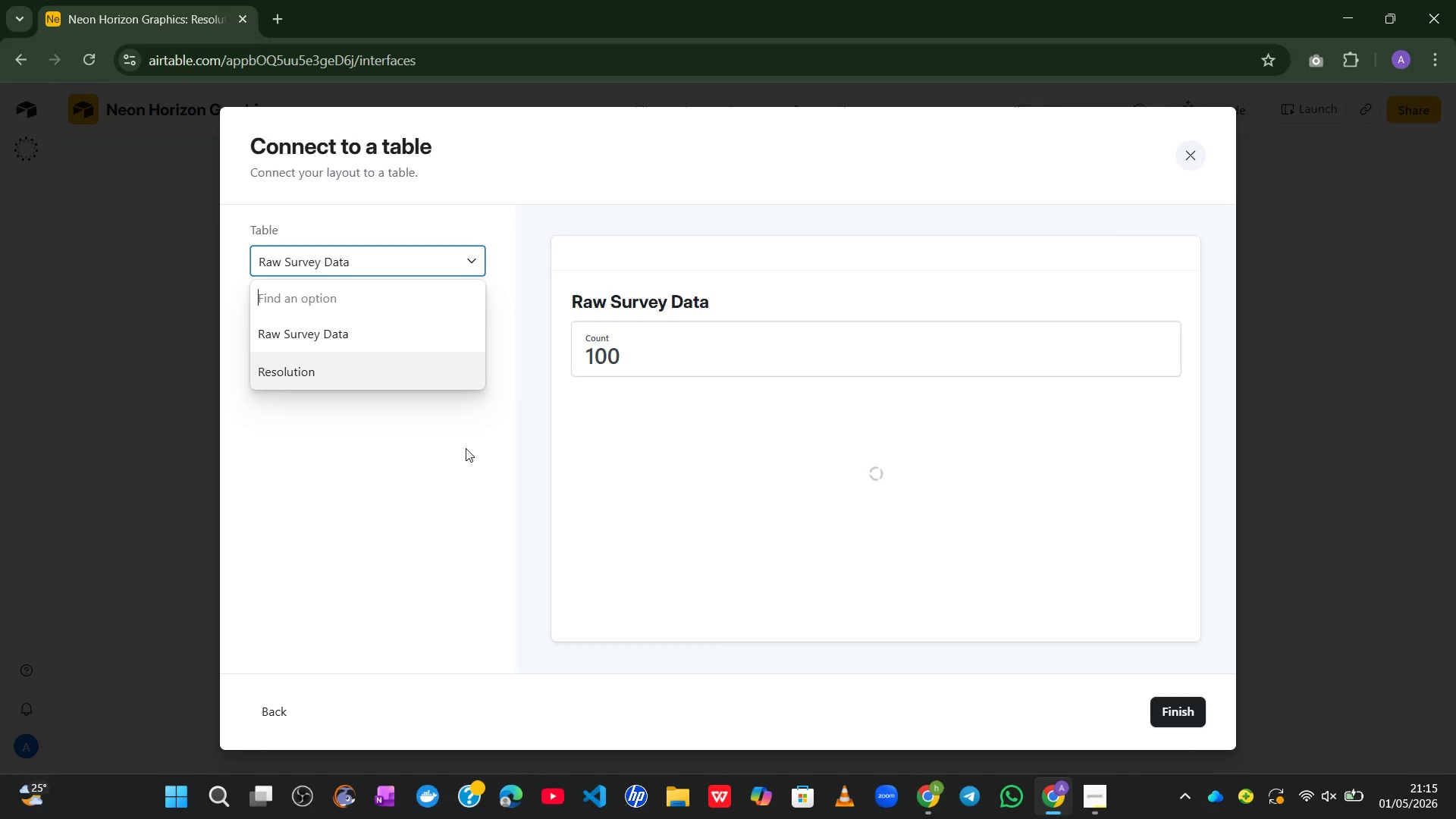 
wait(18.09)
 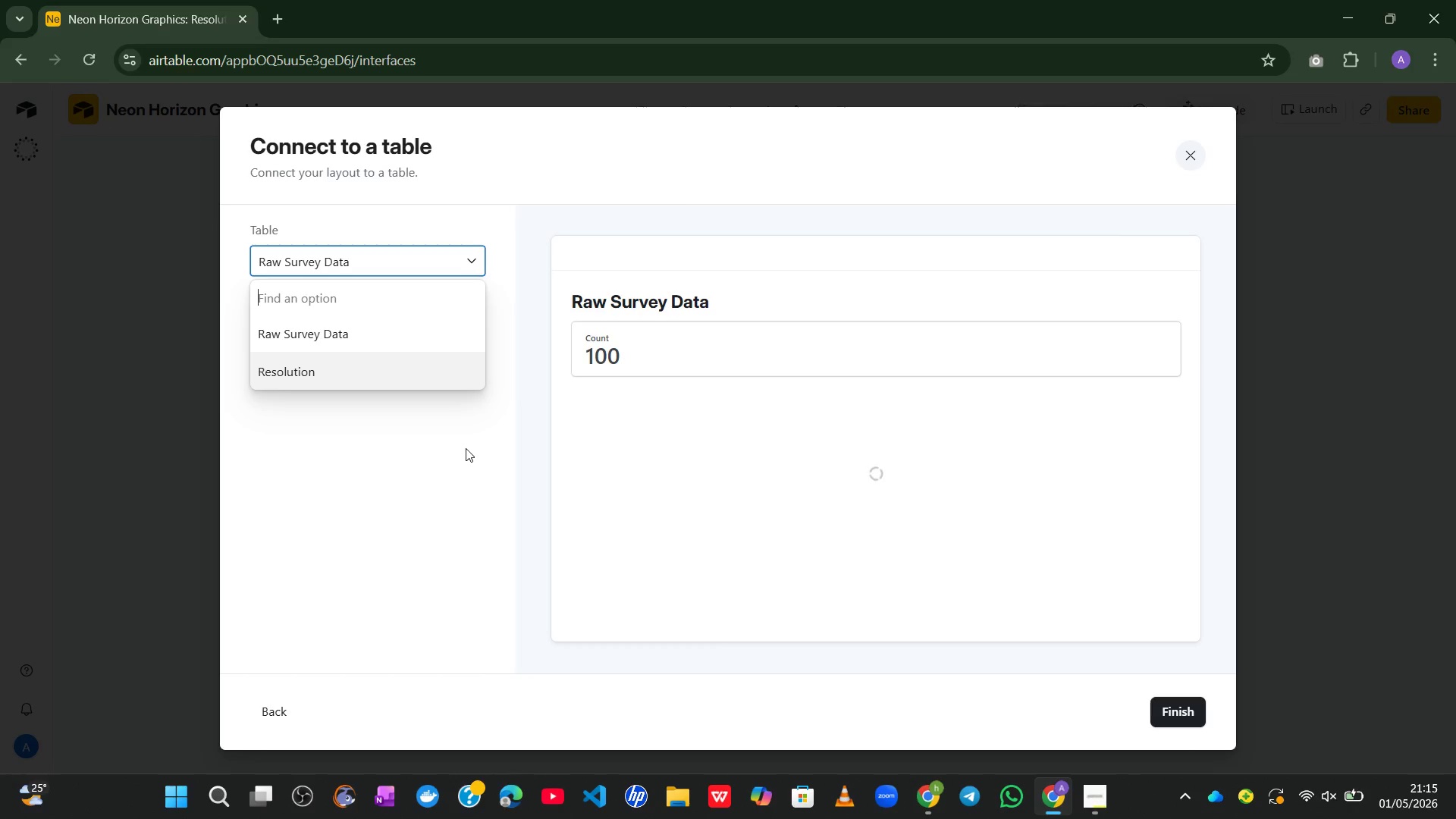 
left_click([346, 339])
 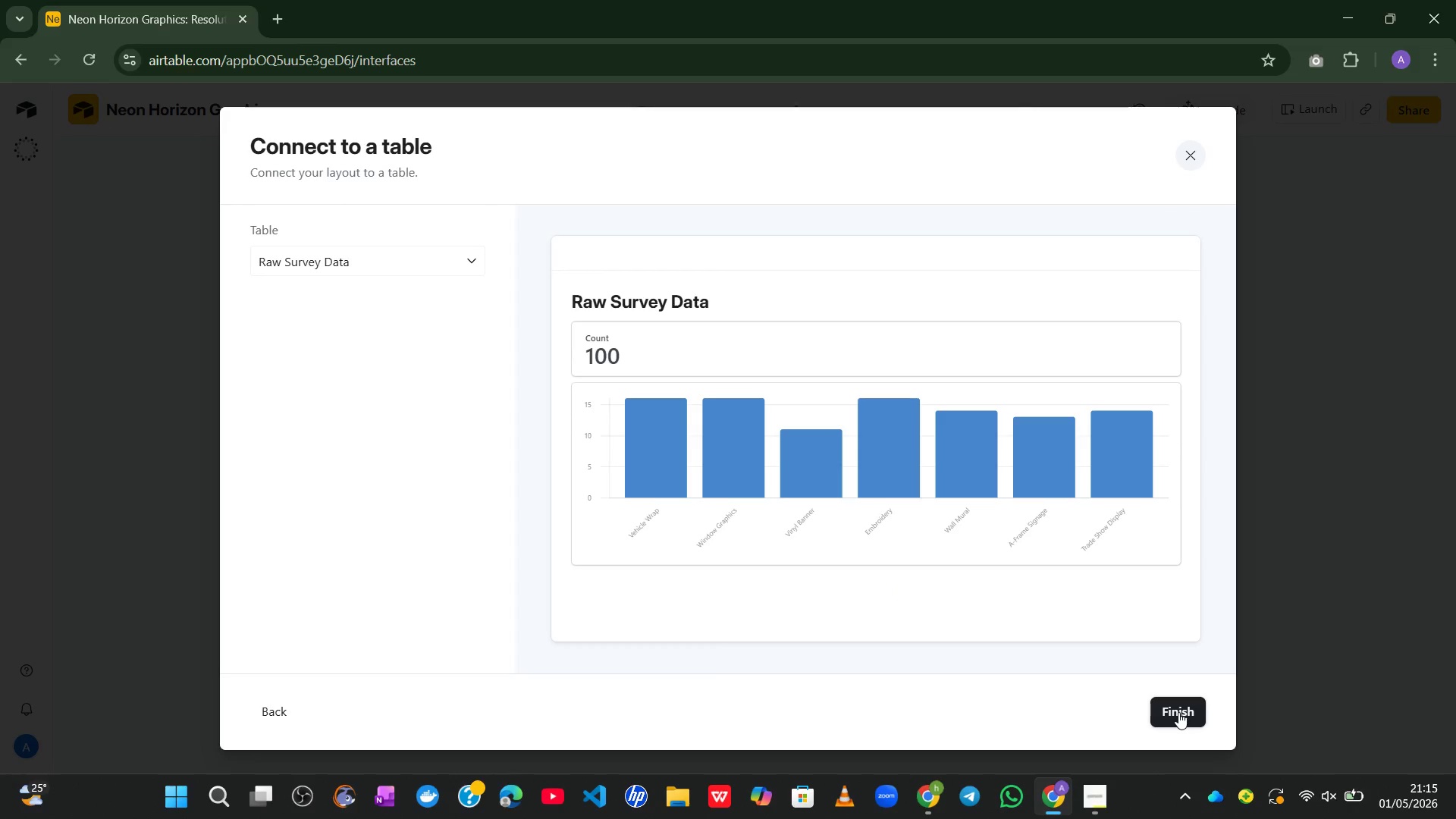 
wait(5.56)
 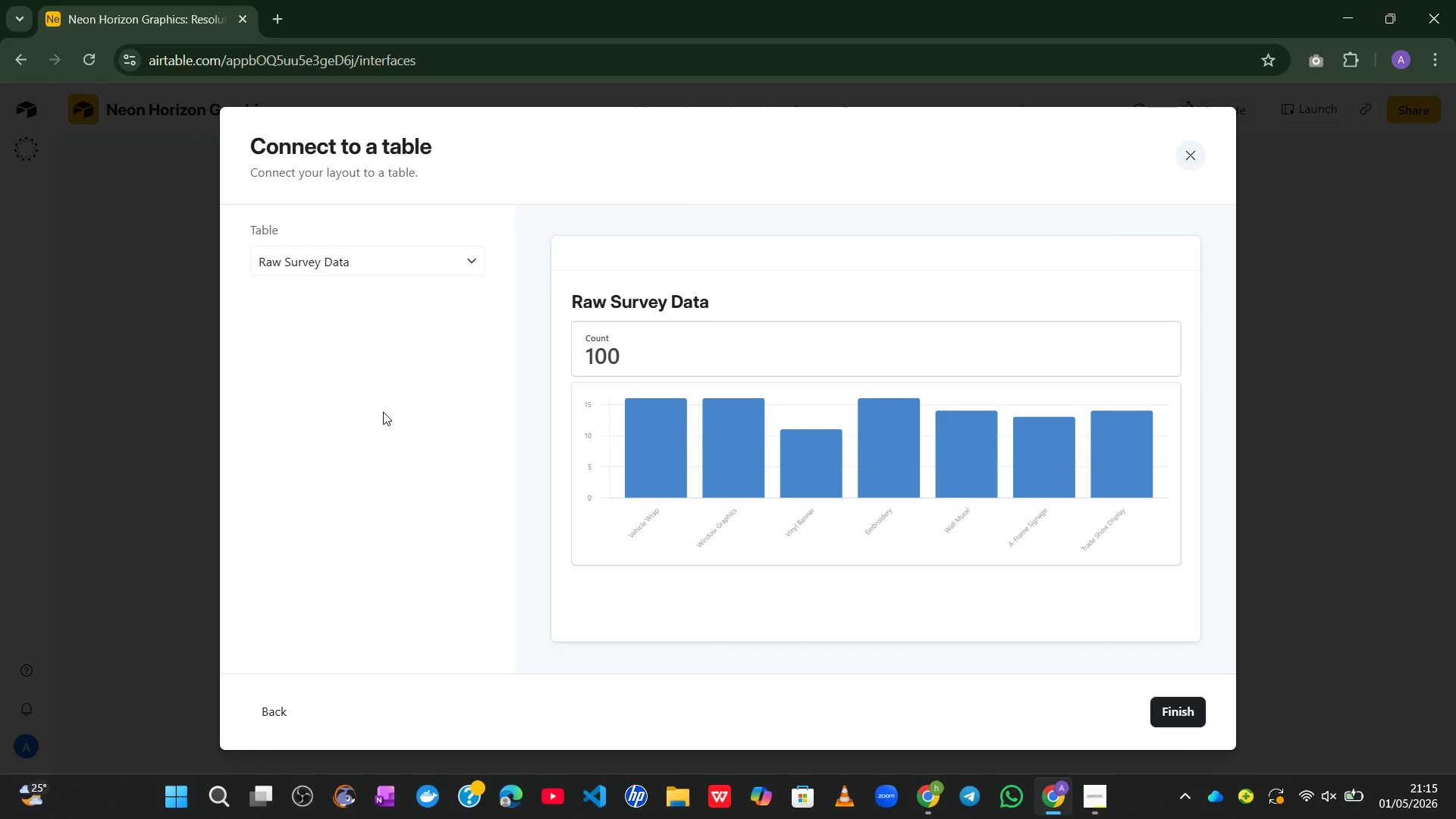 
left_click([1178, 712])
 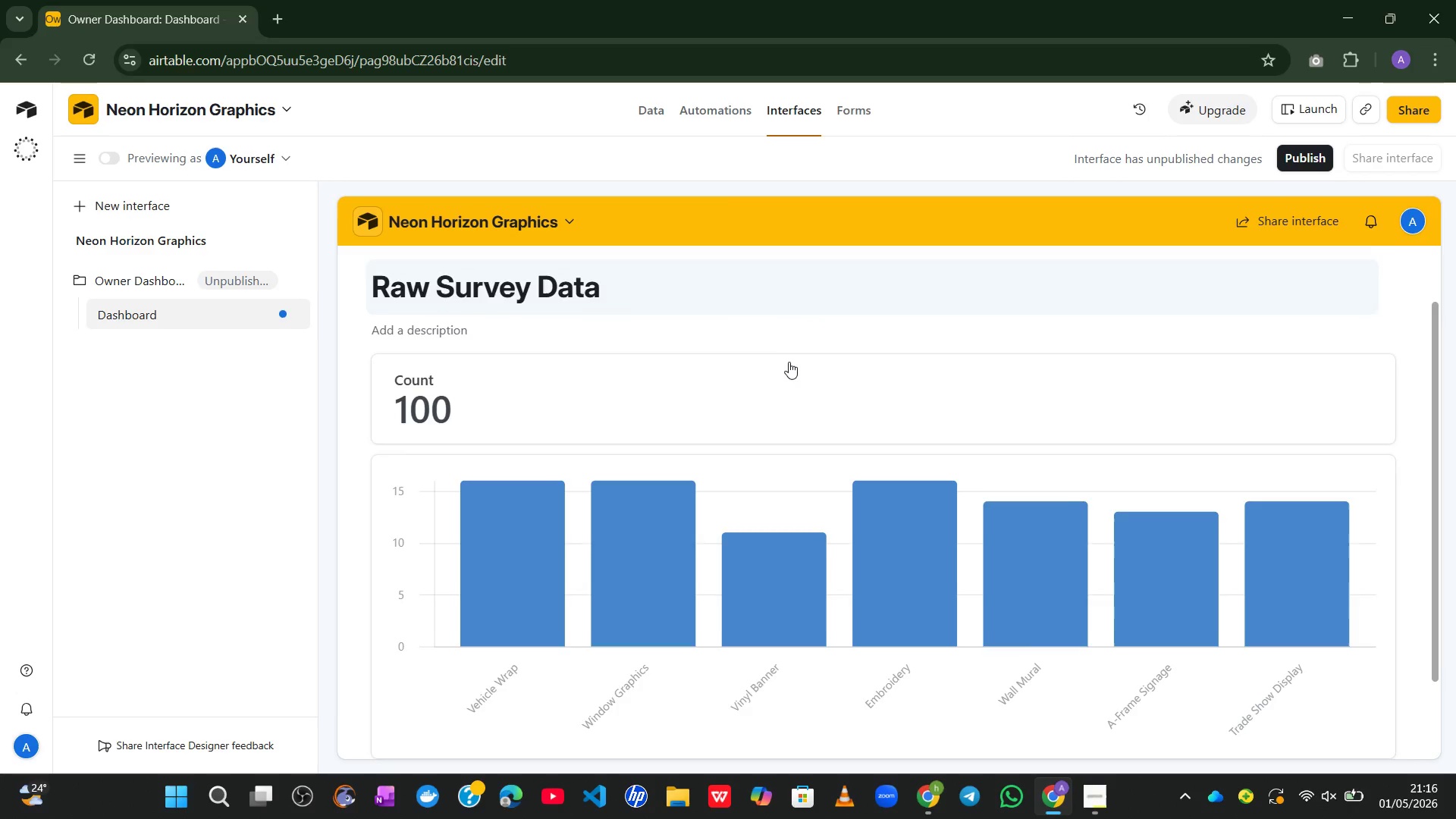 
wait(58.75)
 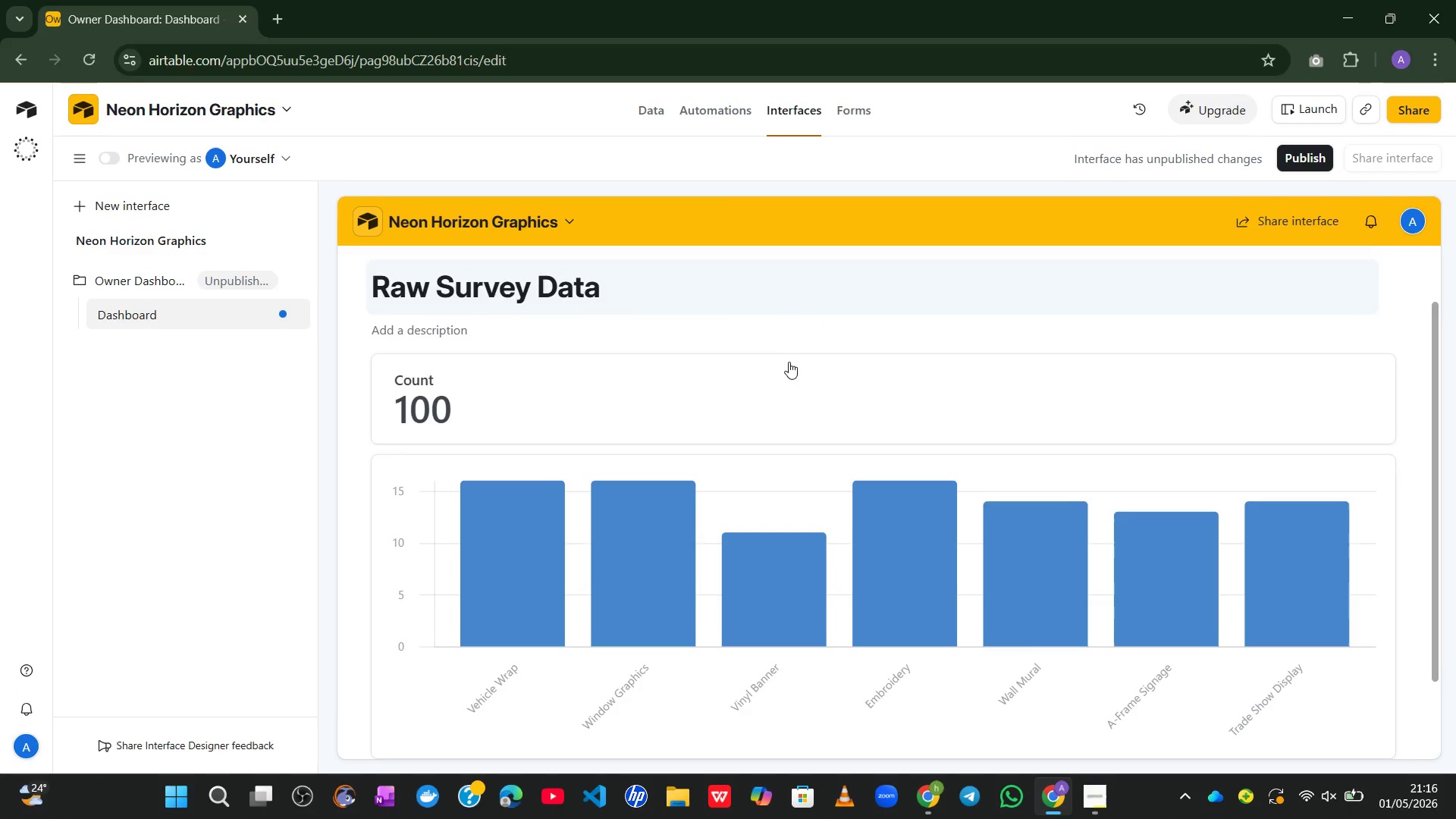 
left_click([81, 199])
 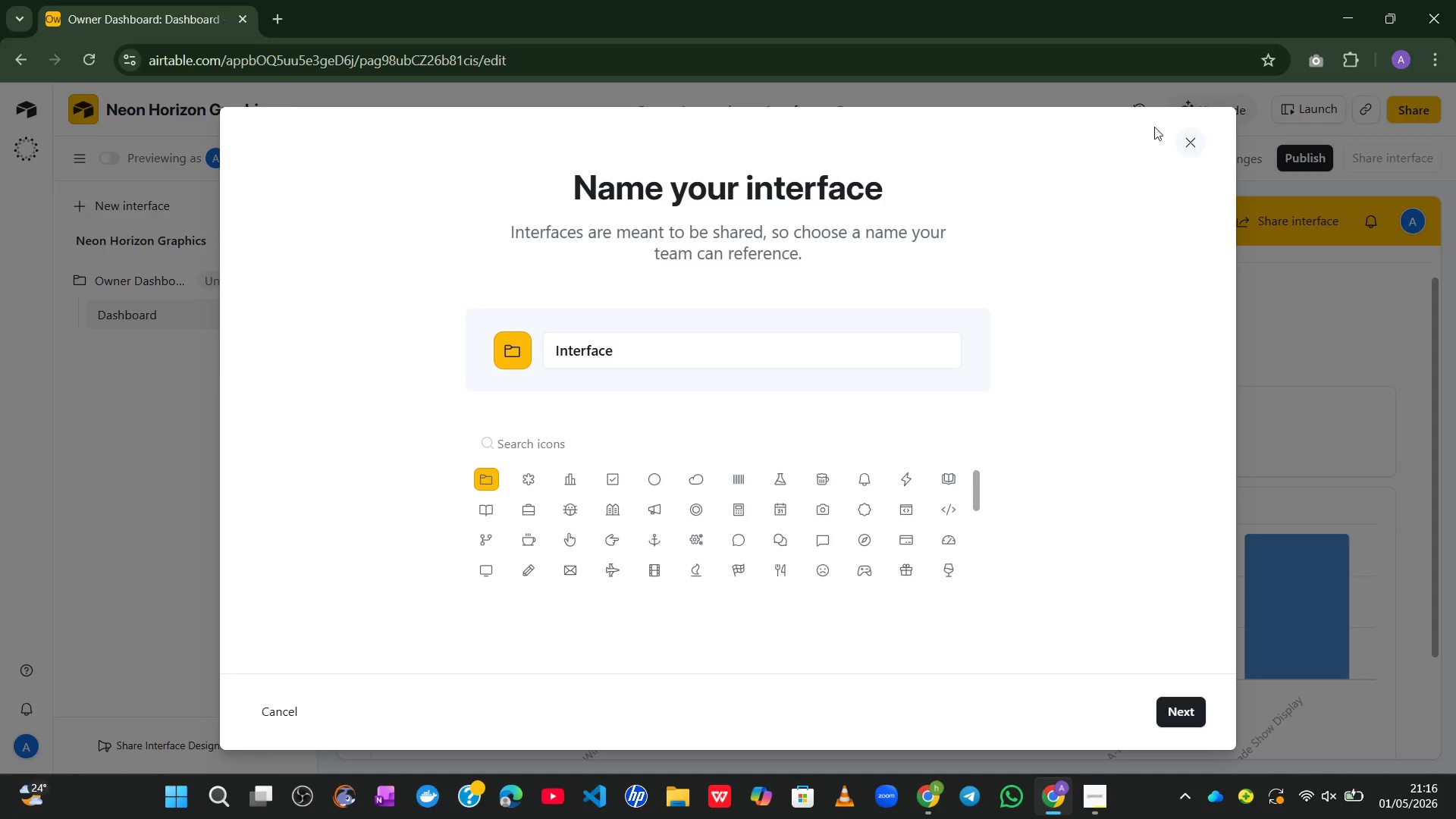 
left_click([1183, 142])
 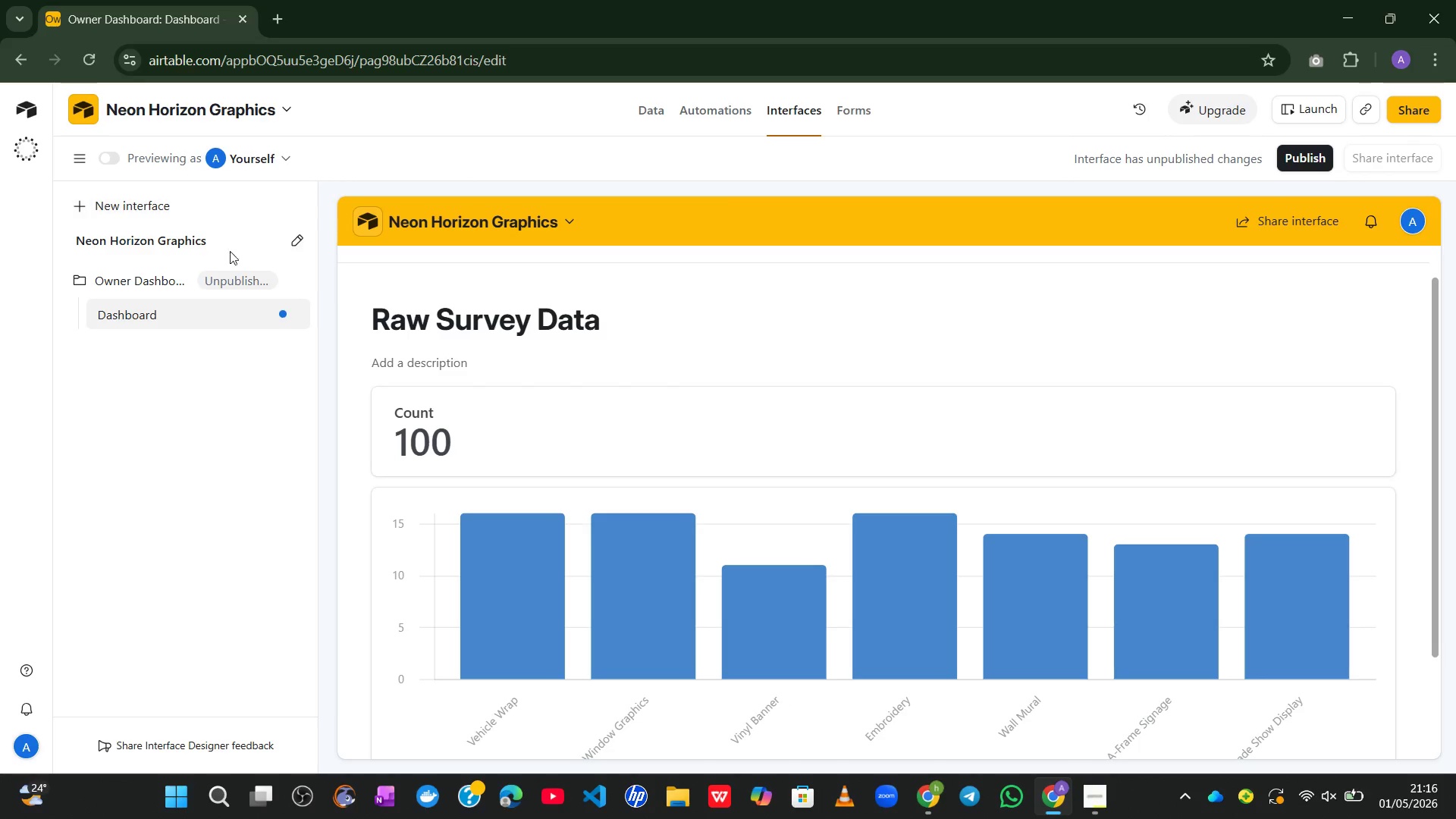 
mouse_move([259, 287])
 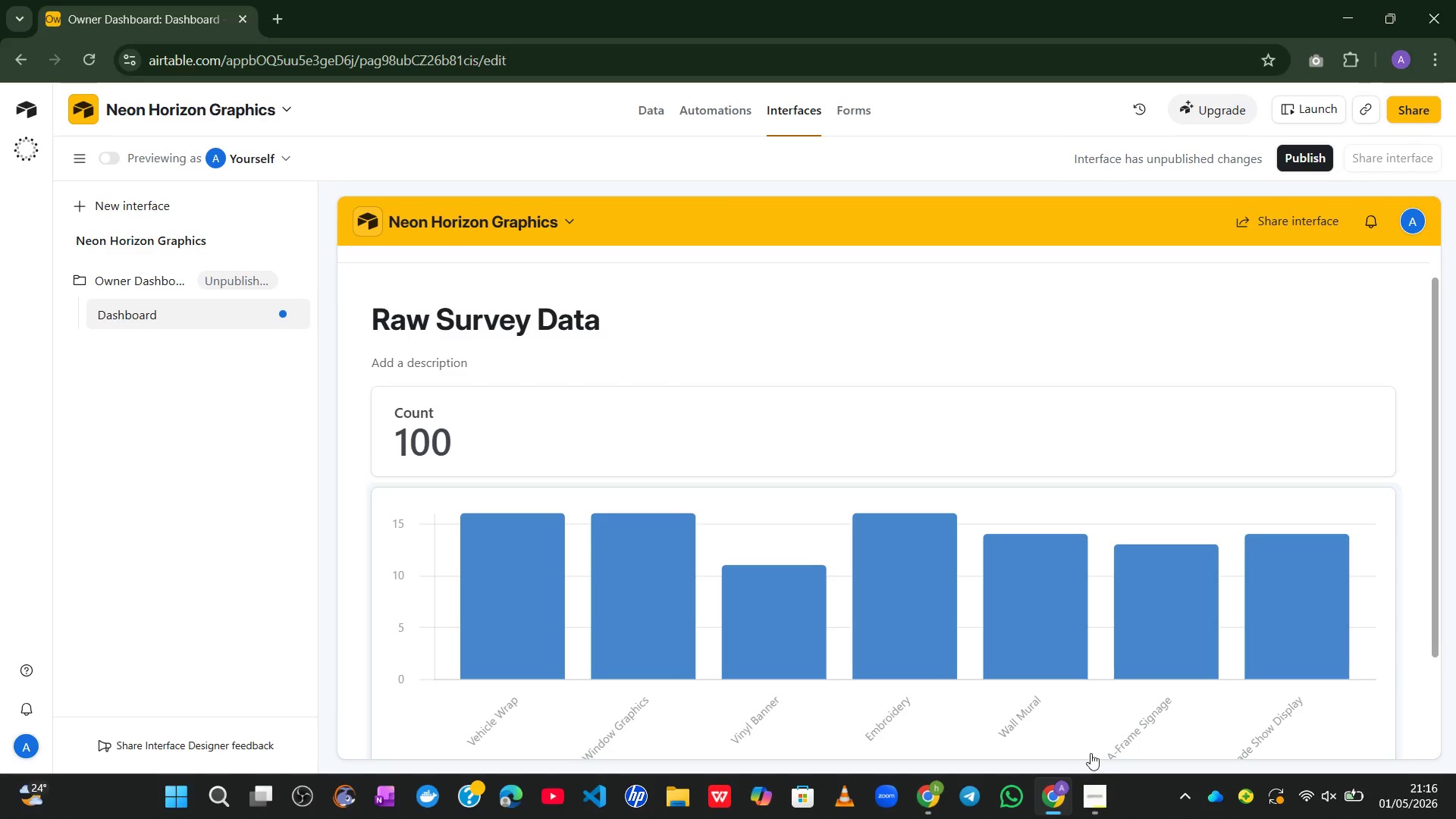 
wait(5.24)
 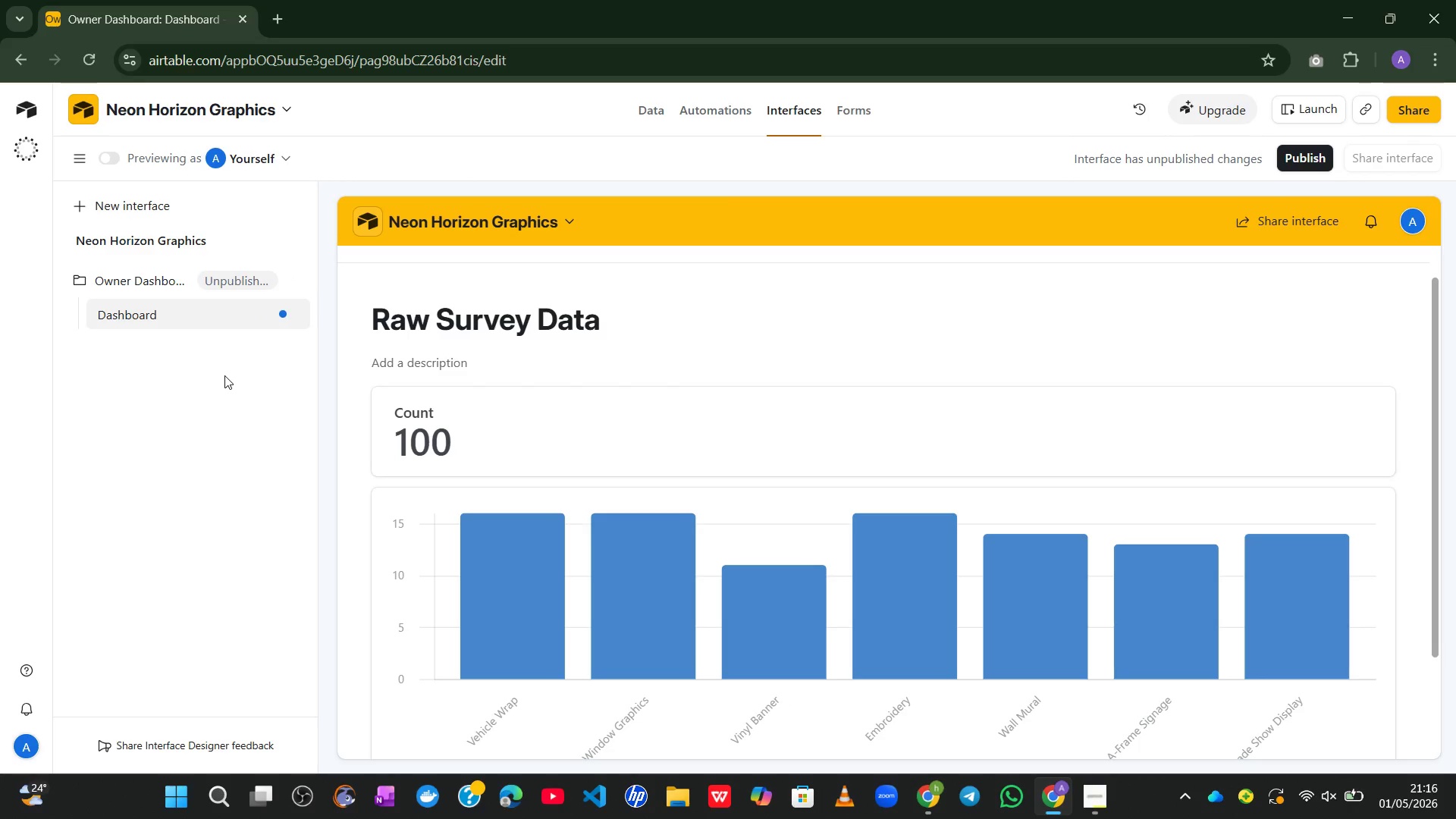 
left_click([1078, 704])